 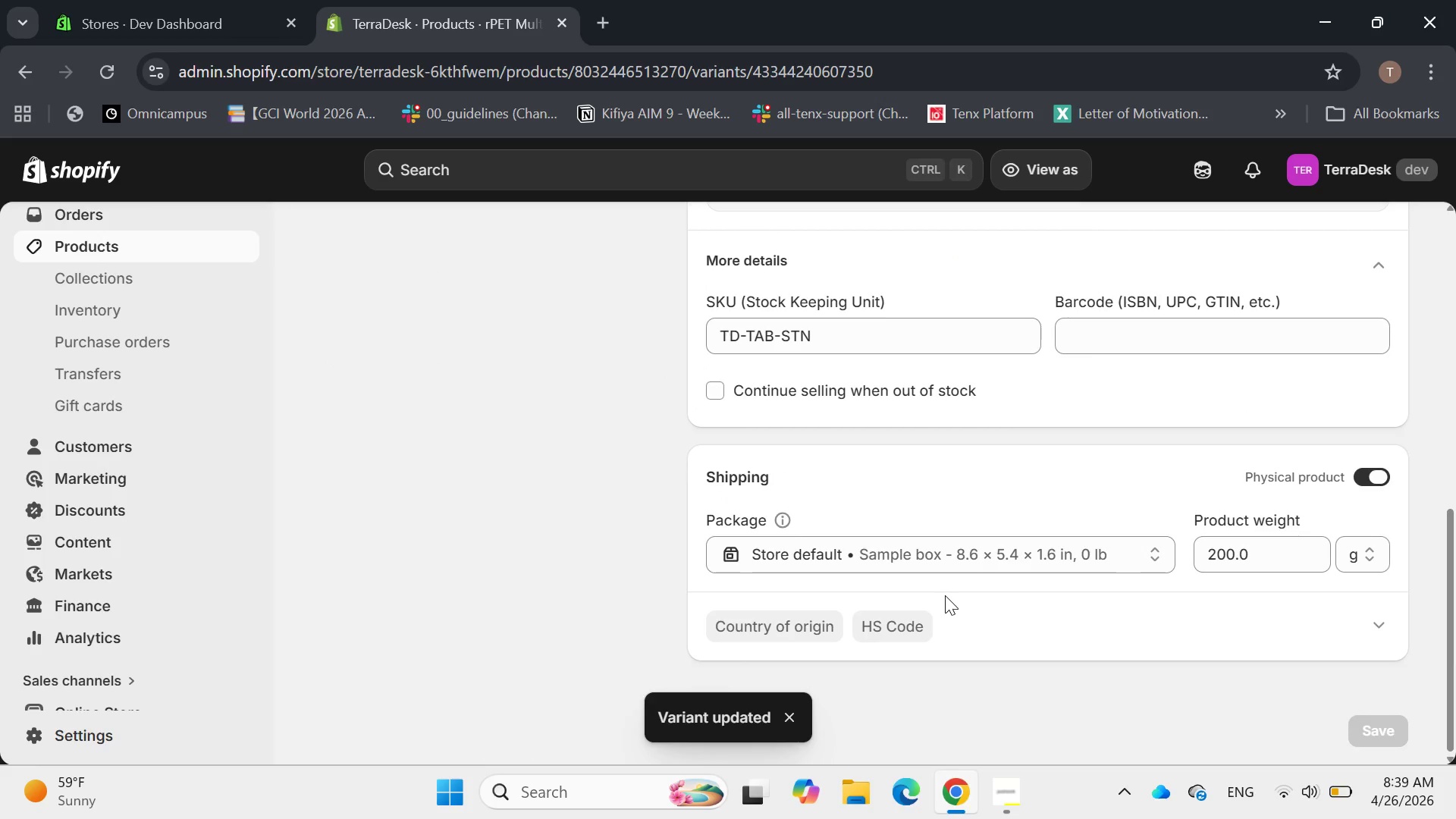 
scroll: coordinate [946, 591], scroll_direction: up, amount: 8.0
 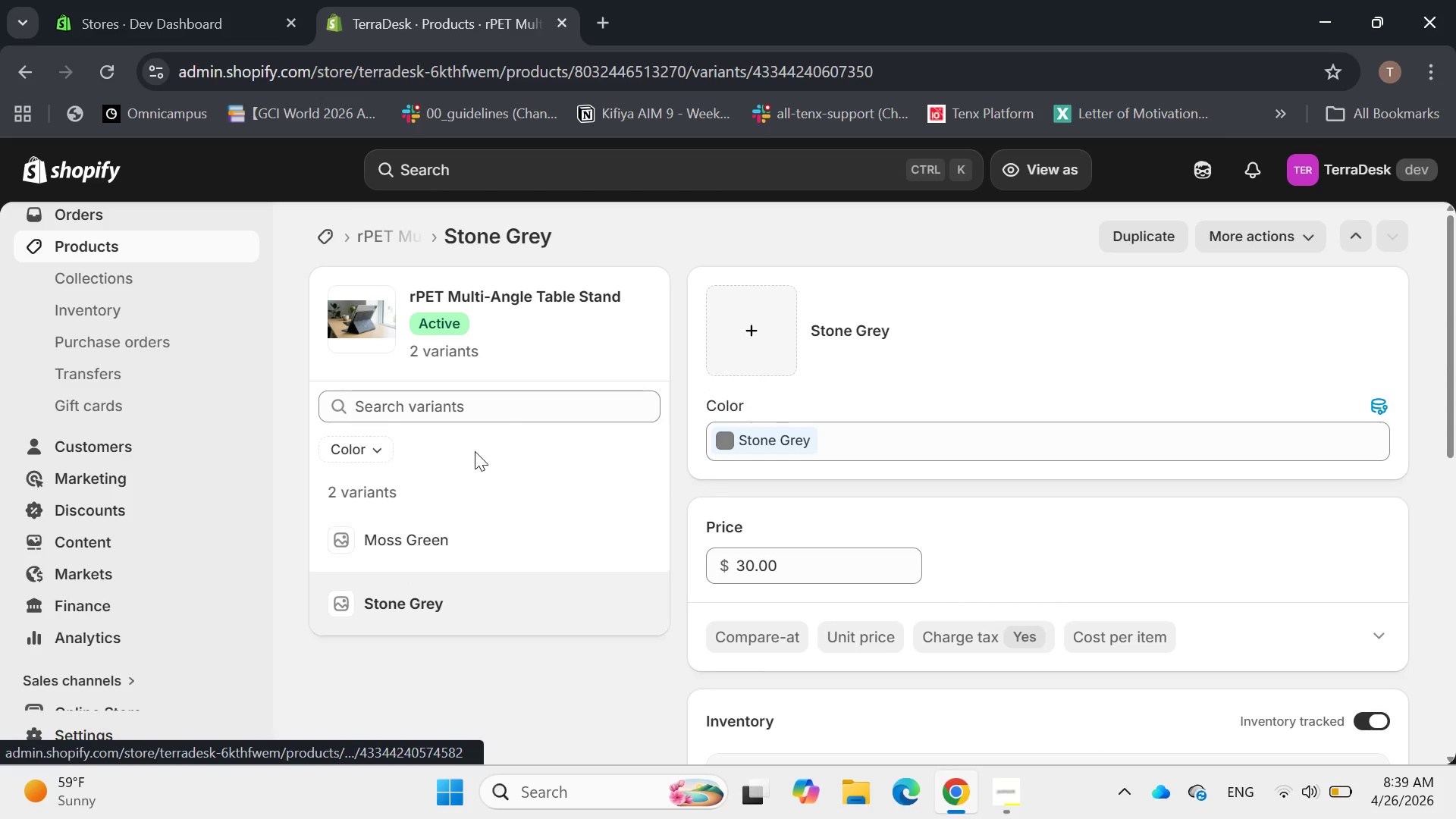 
mouse_move([412, 277])
 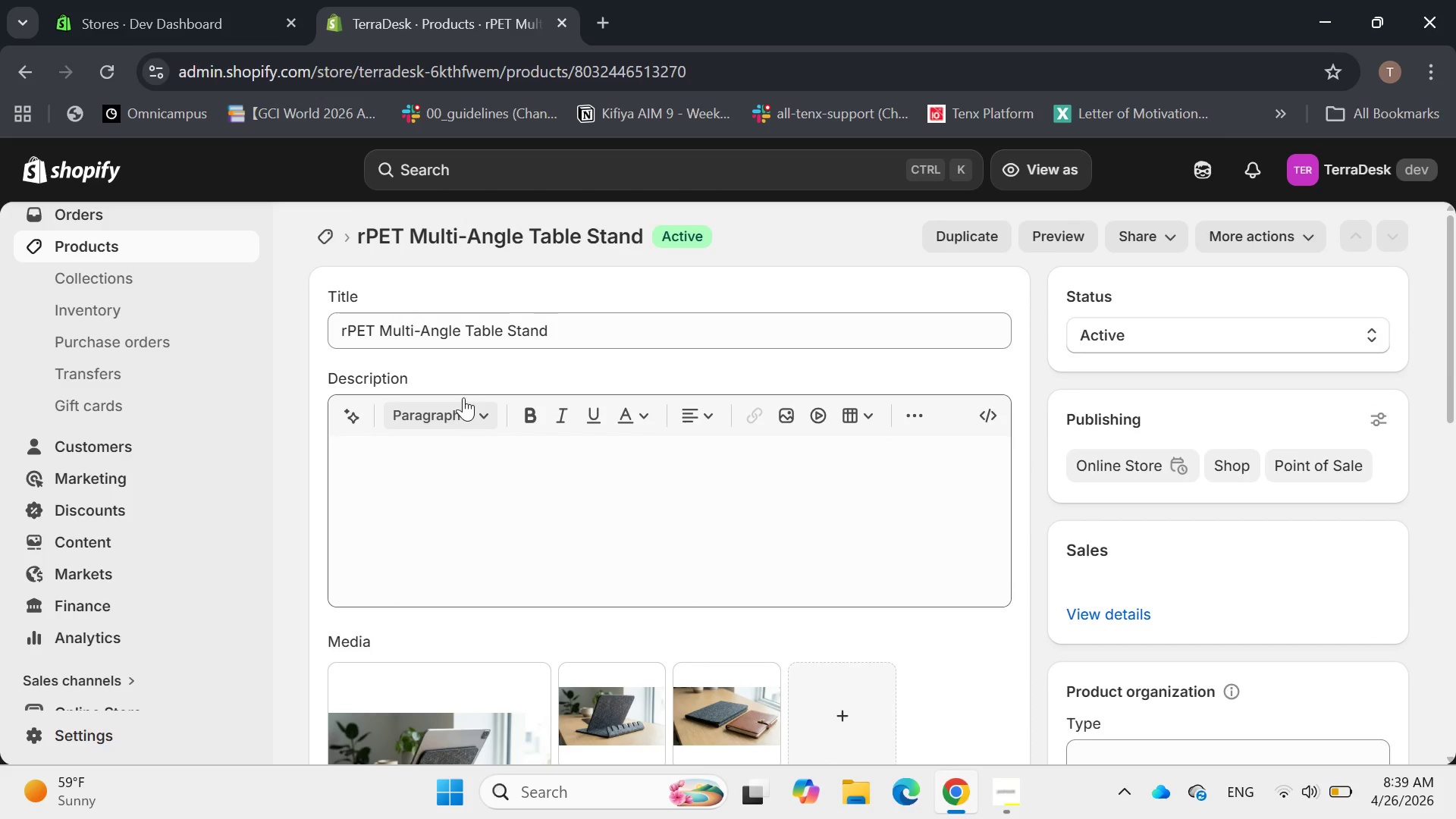 
scroll: coordinate [468, 381], scroll_direction: down, amount: 16.0
 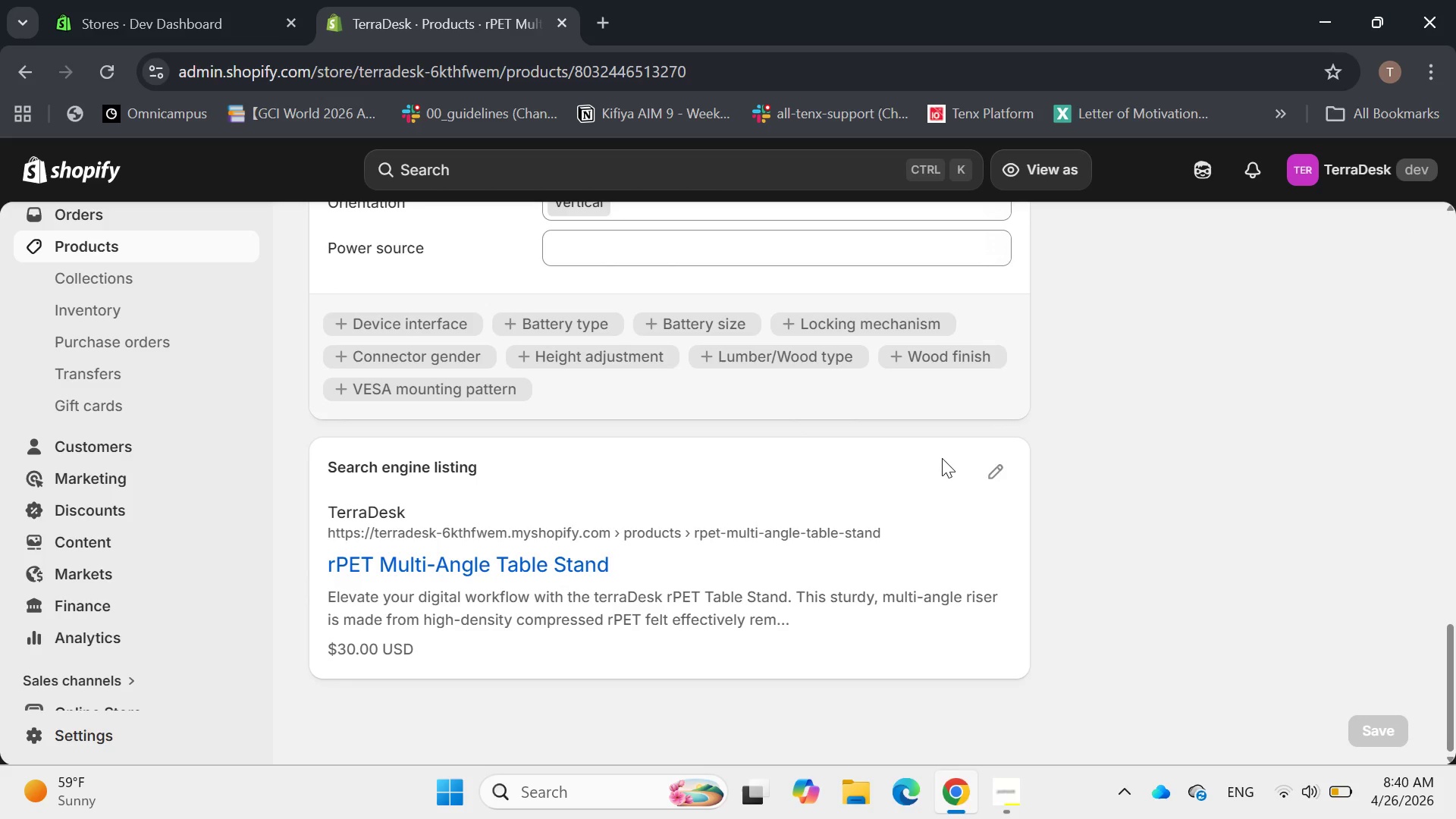 
left_click([1001, 463])
 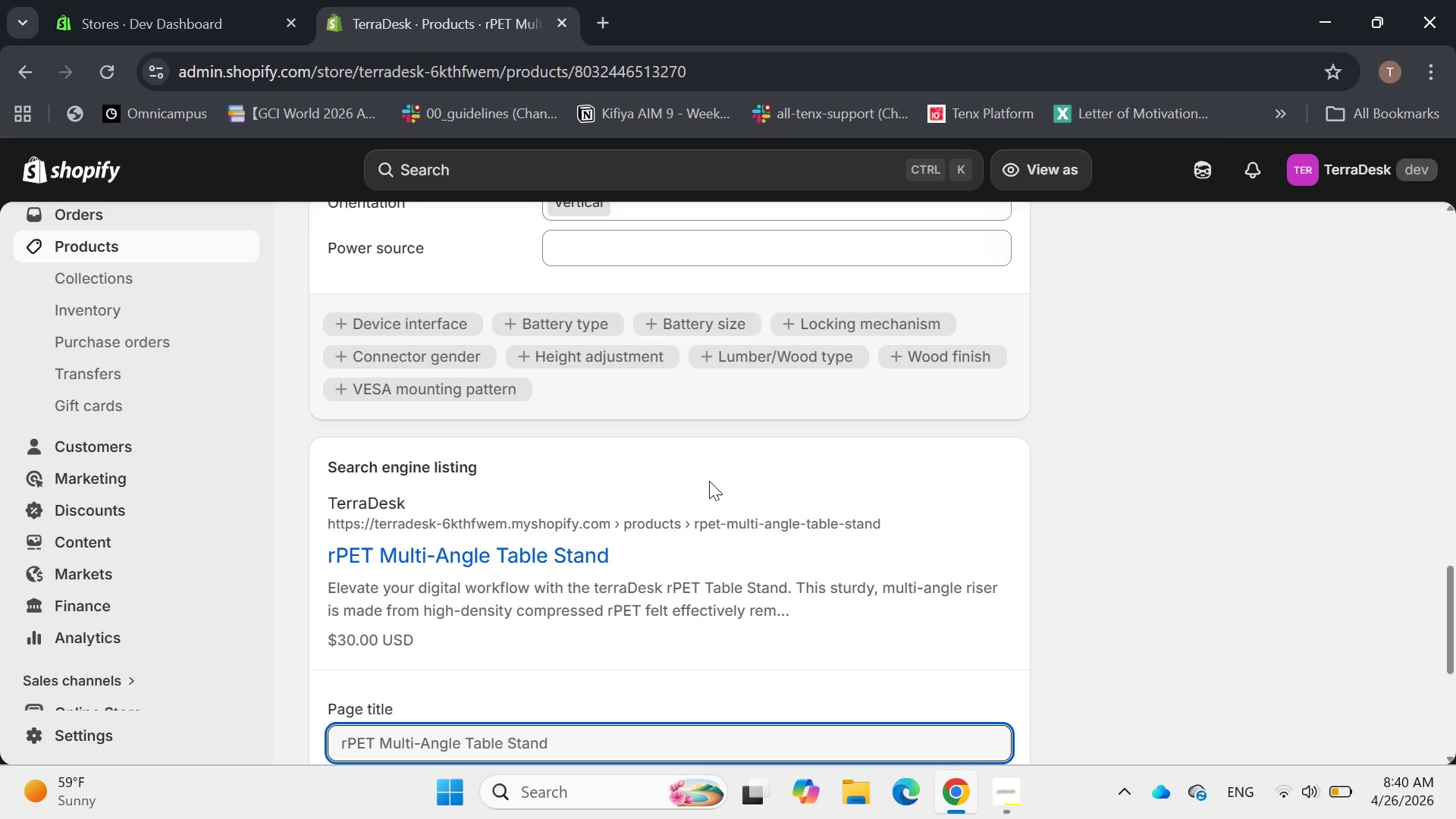 
scroll: coordinate [703, 479], scroll_direction: down, amount: 3.0
 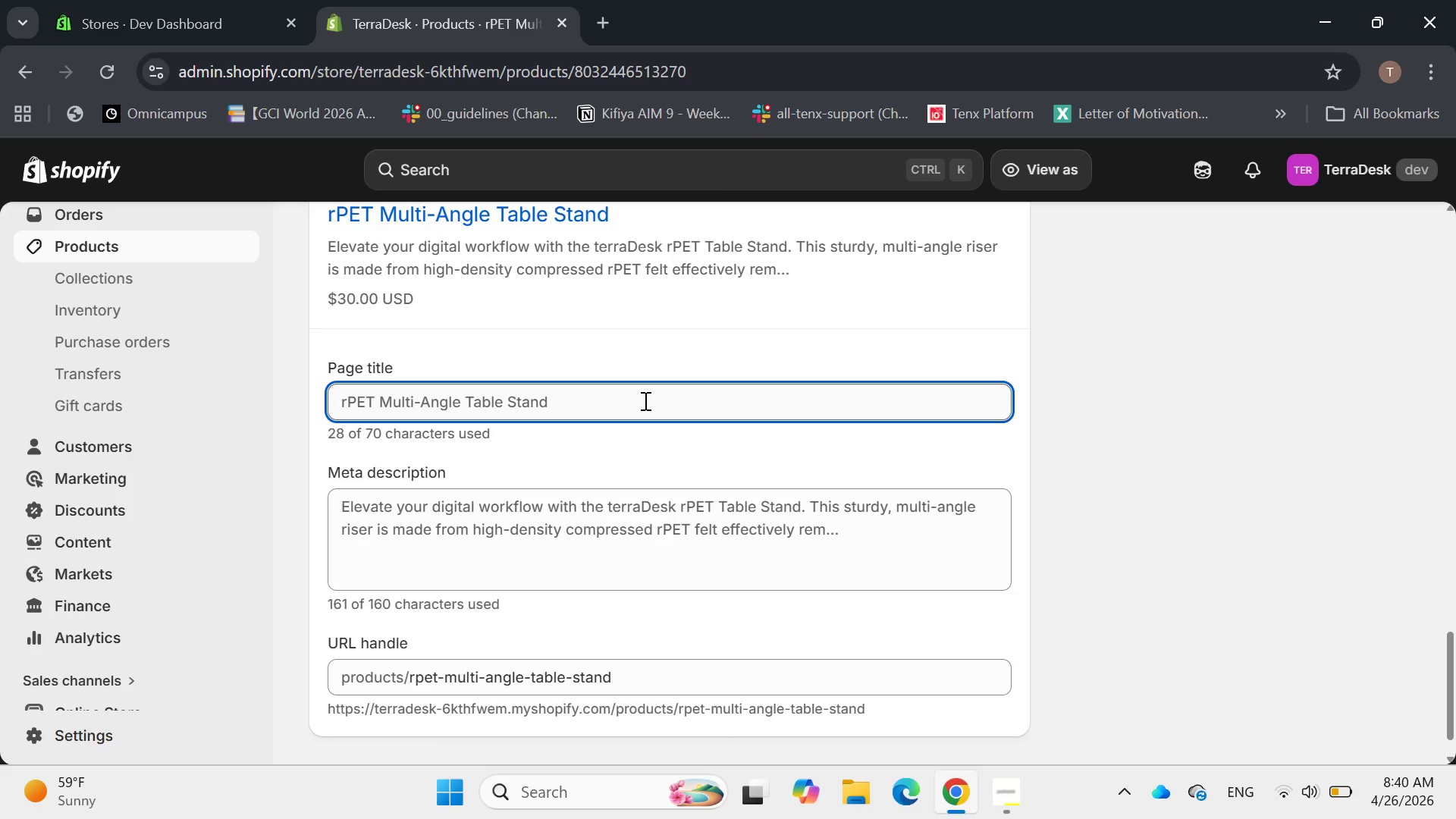 
wait(5.88)
 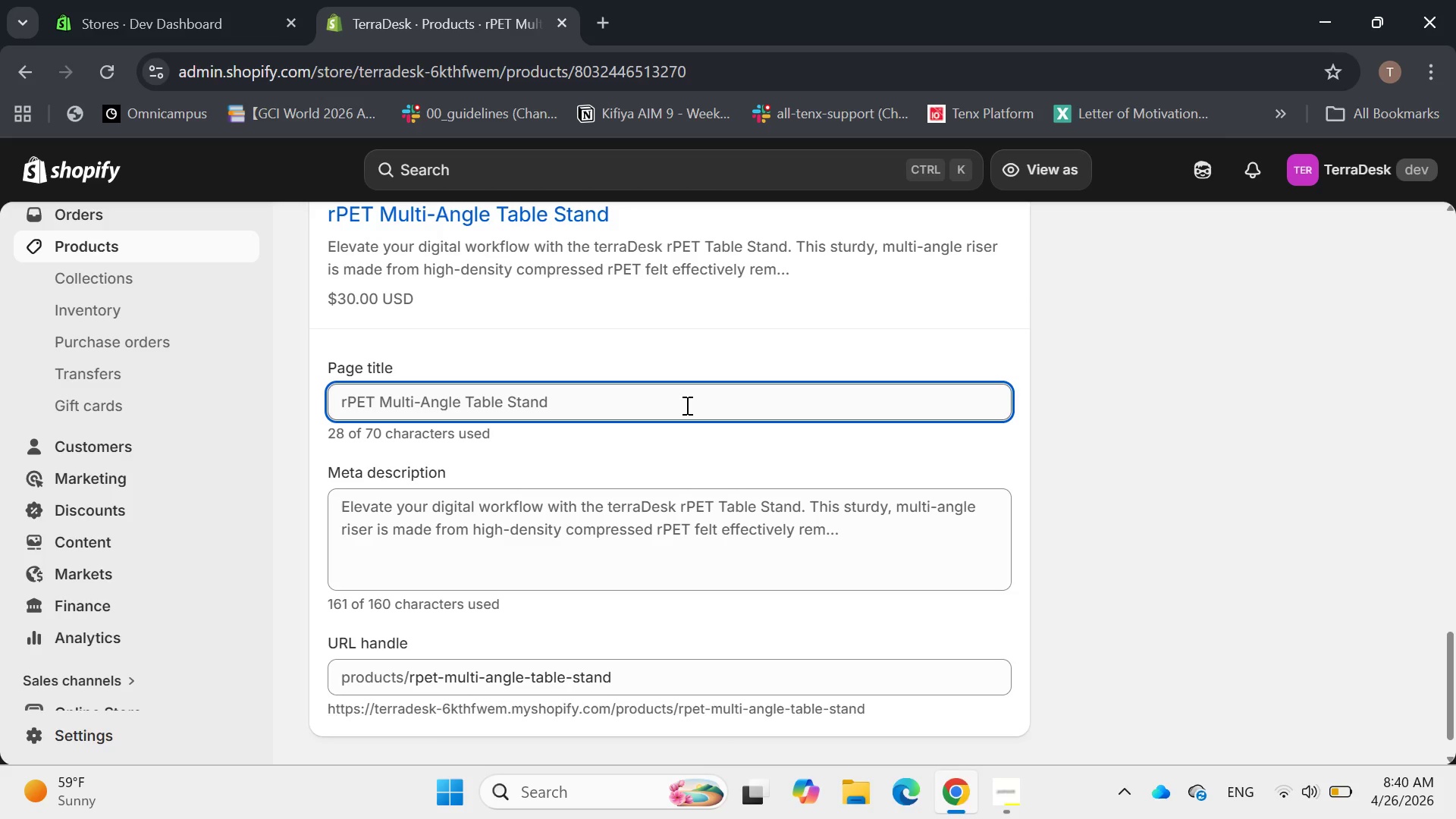 
left_click([644, 400])
 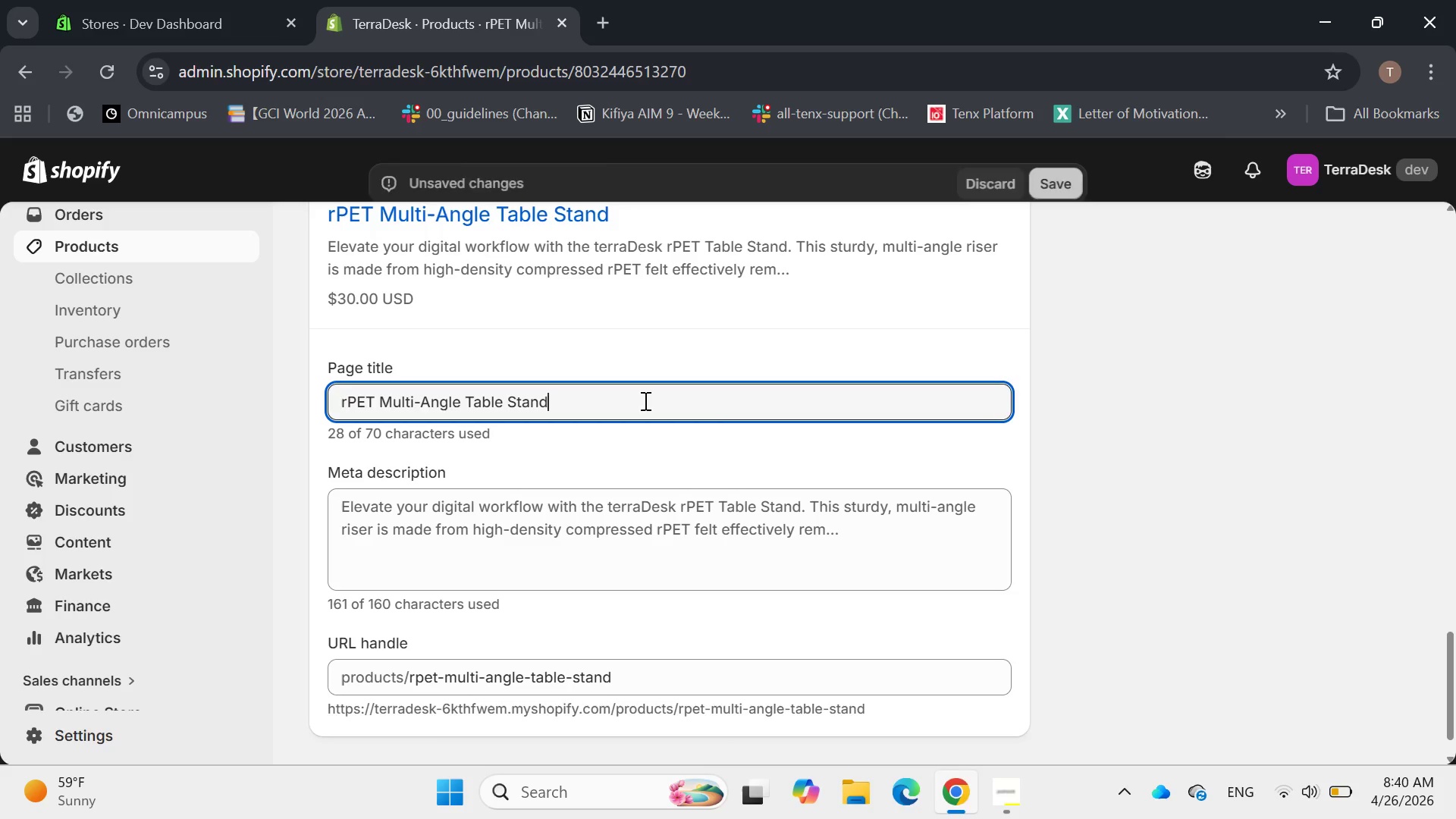 
type( | RECYCLE )
key(Backspace)
key(Backspace)
key(Backspace)
key(Backspace)
key(Backspace)
key(Backspace)
key(Backspace)
type(ecycle )
 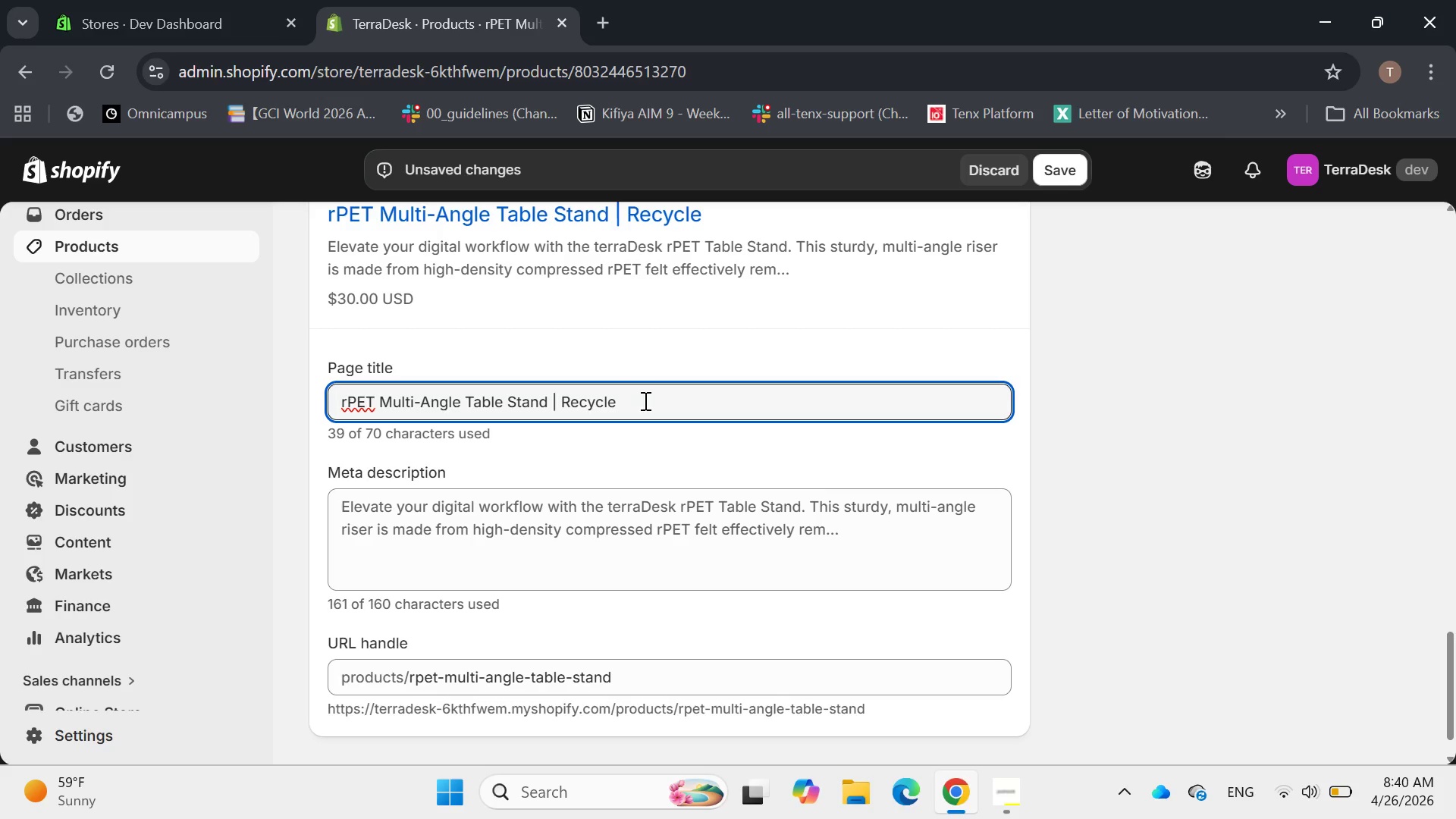 
key(Backspace)
type(d Plastic Riser)
 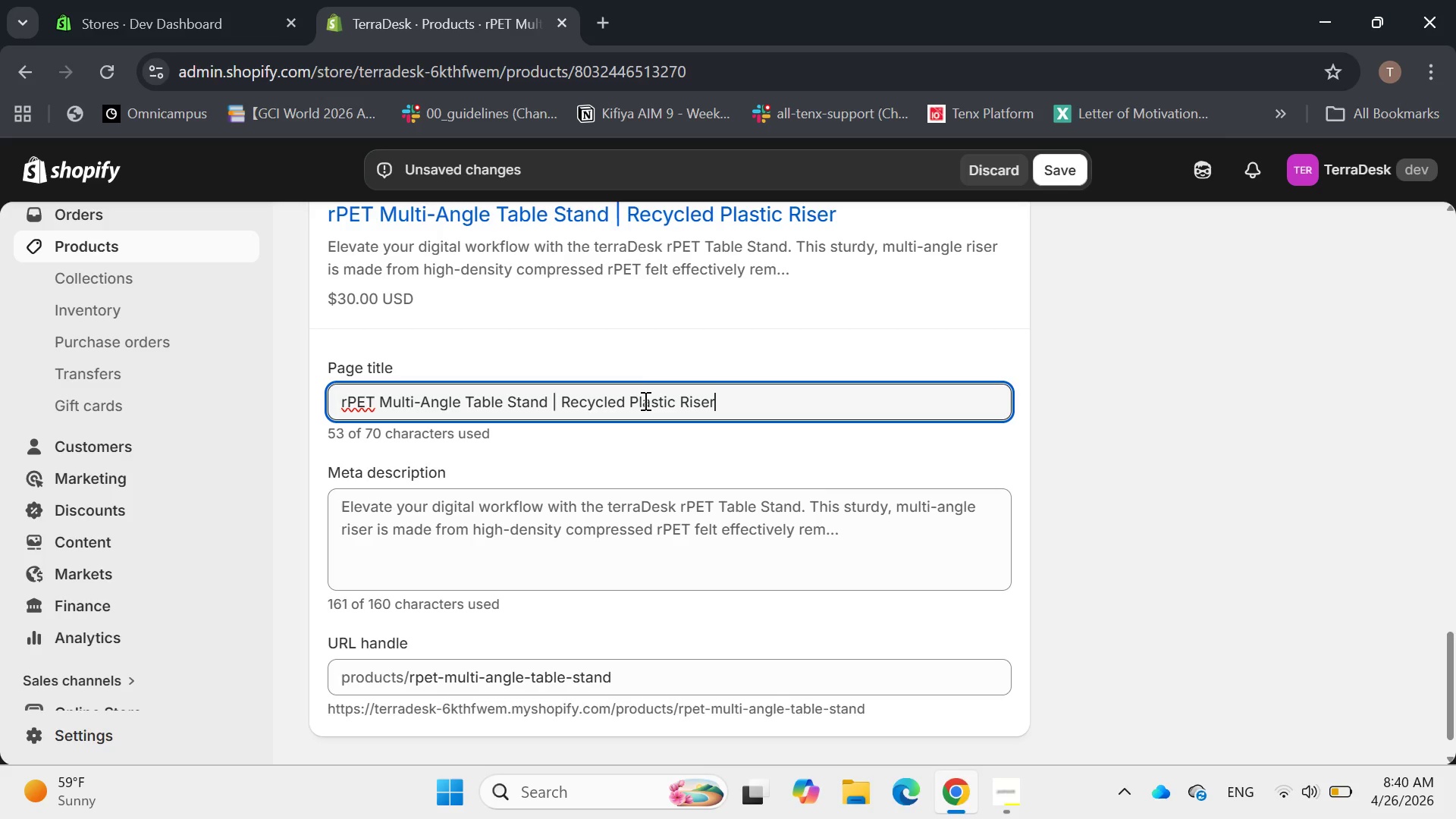 
left_click([642, 518])
 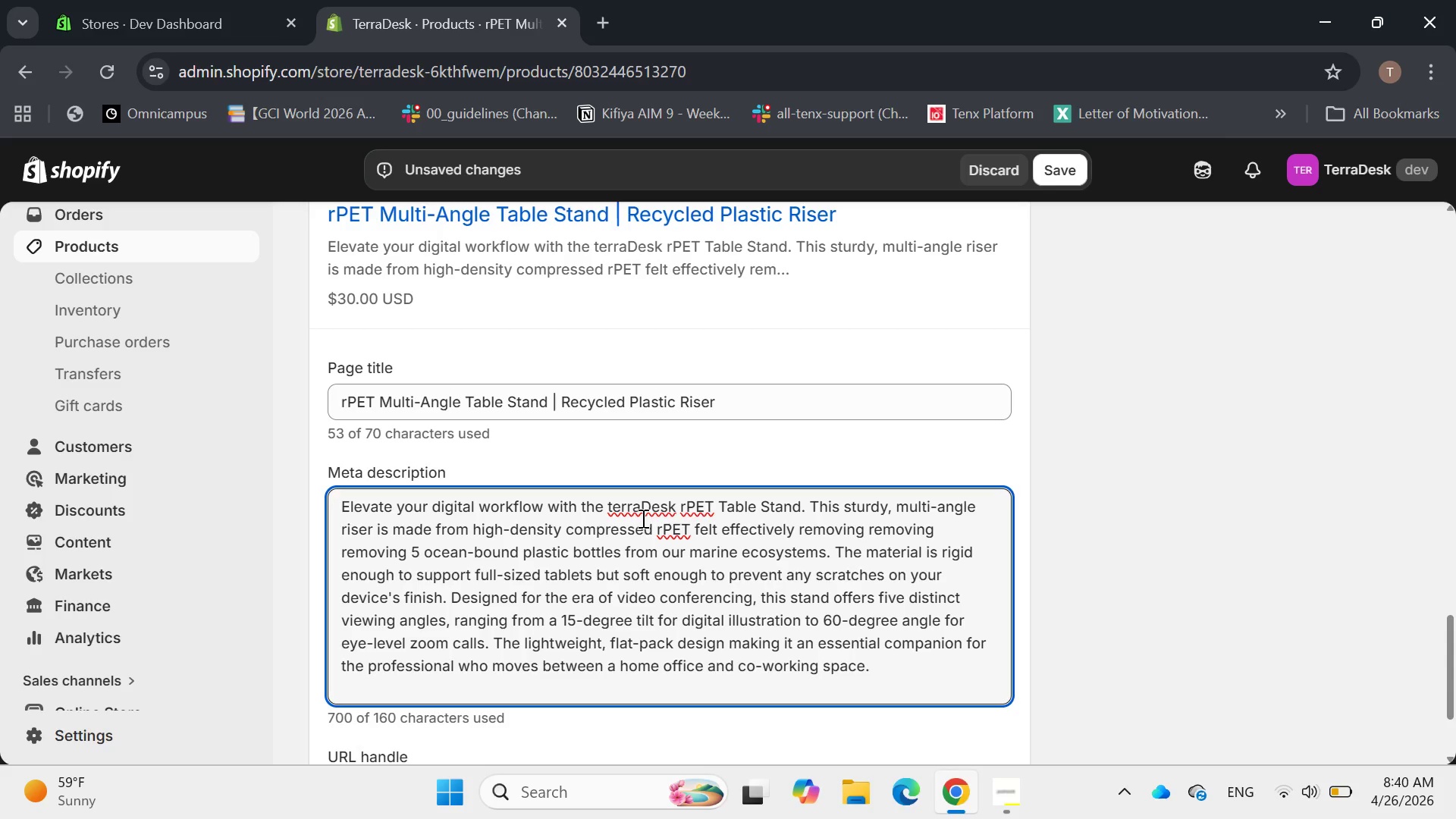 
key(Control+A)
 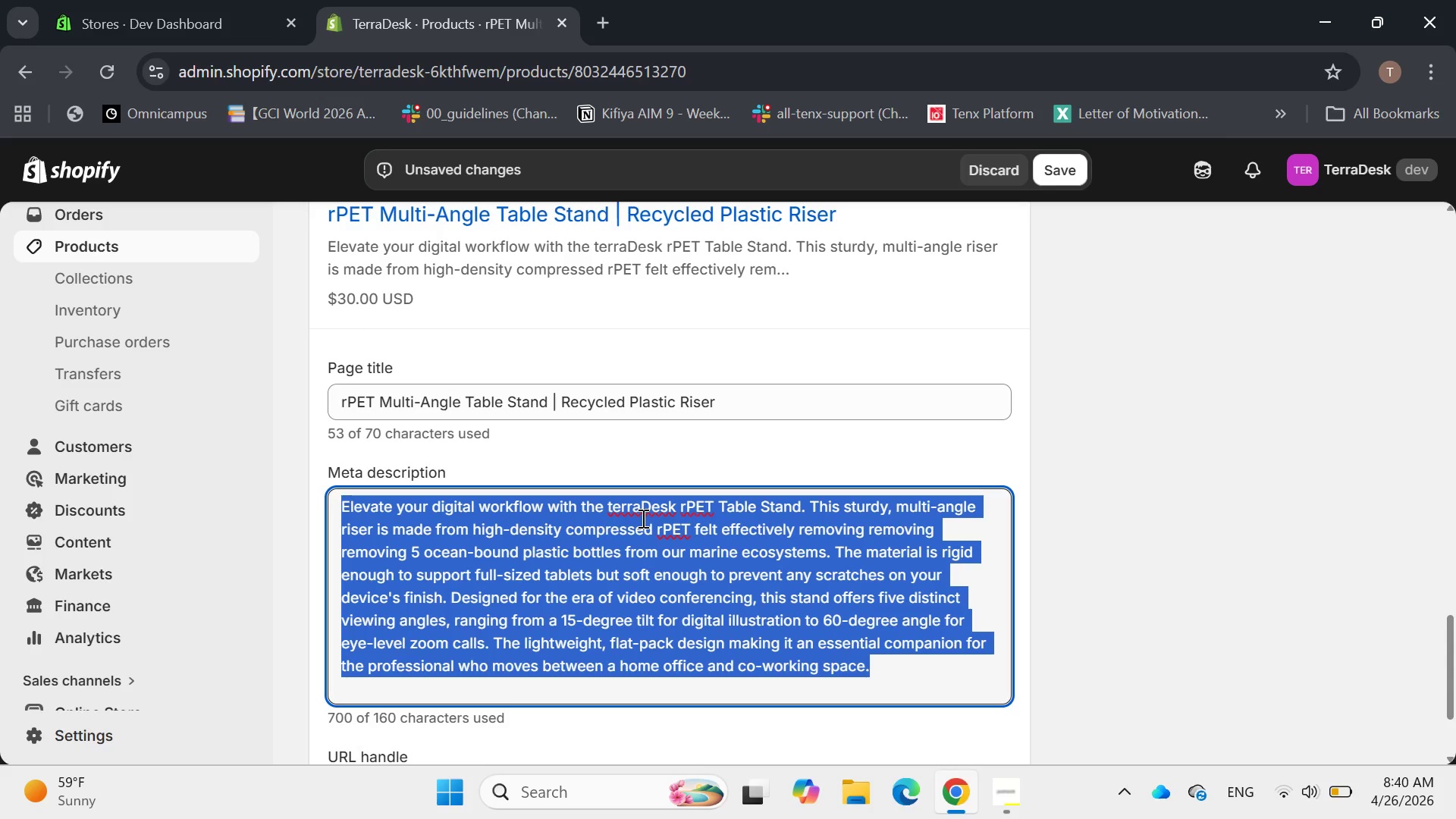 
key(Backspace)
type(Adjustment )
 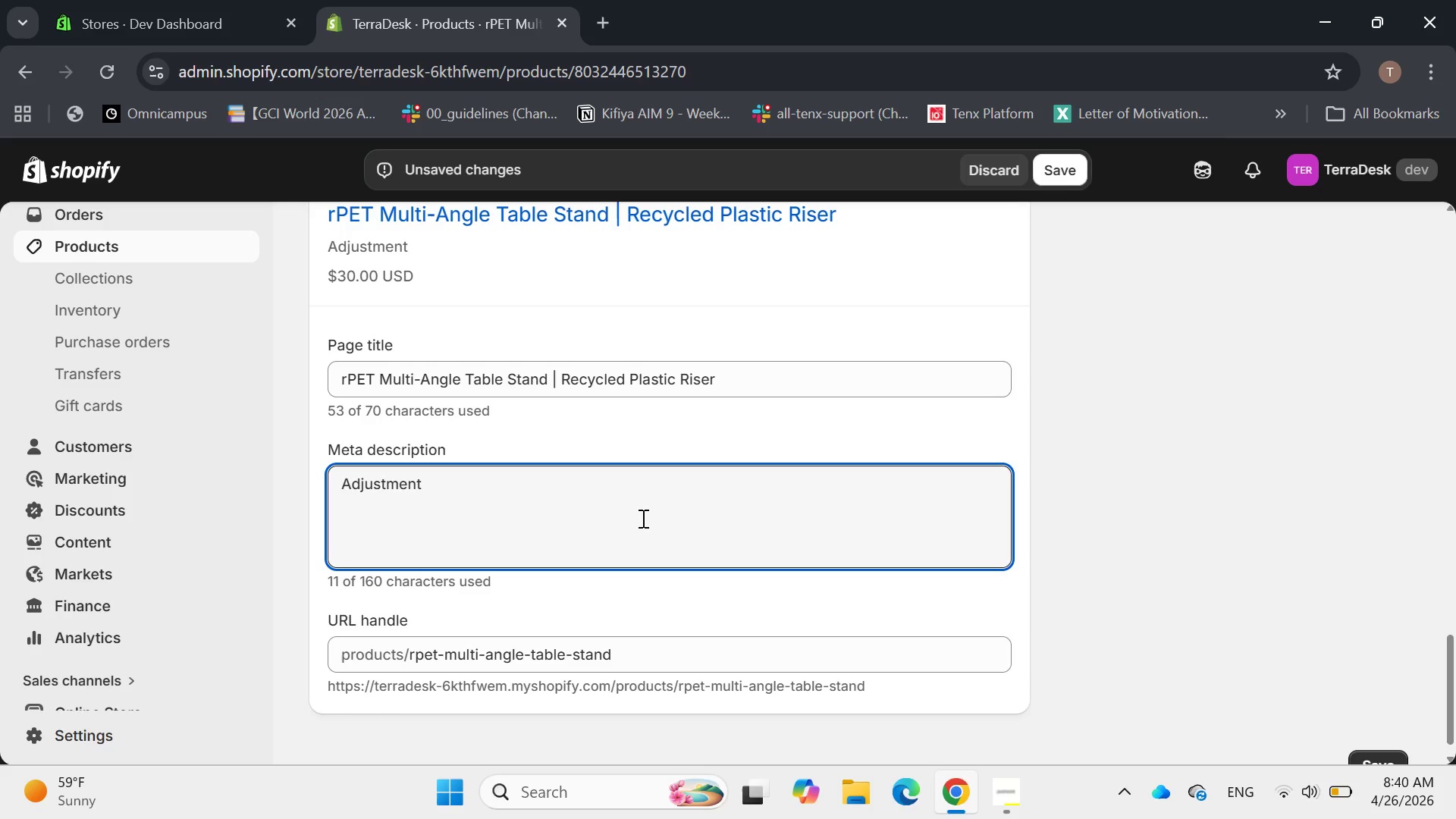 
key(Backspace)
key(Backspace)
key(Backspace)
key(Backspace)
key(Backspace)
type(able tablet stand made from compressed recycled ocean plastic. Fuv)
key(Backspace)
key(Backspace)
type(ive viewing angles for video calls and digital illustration)
 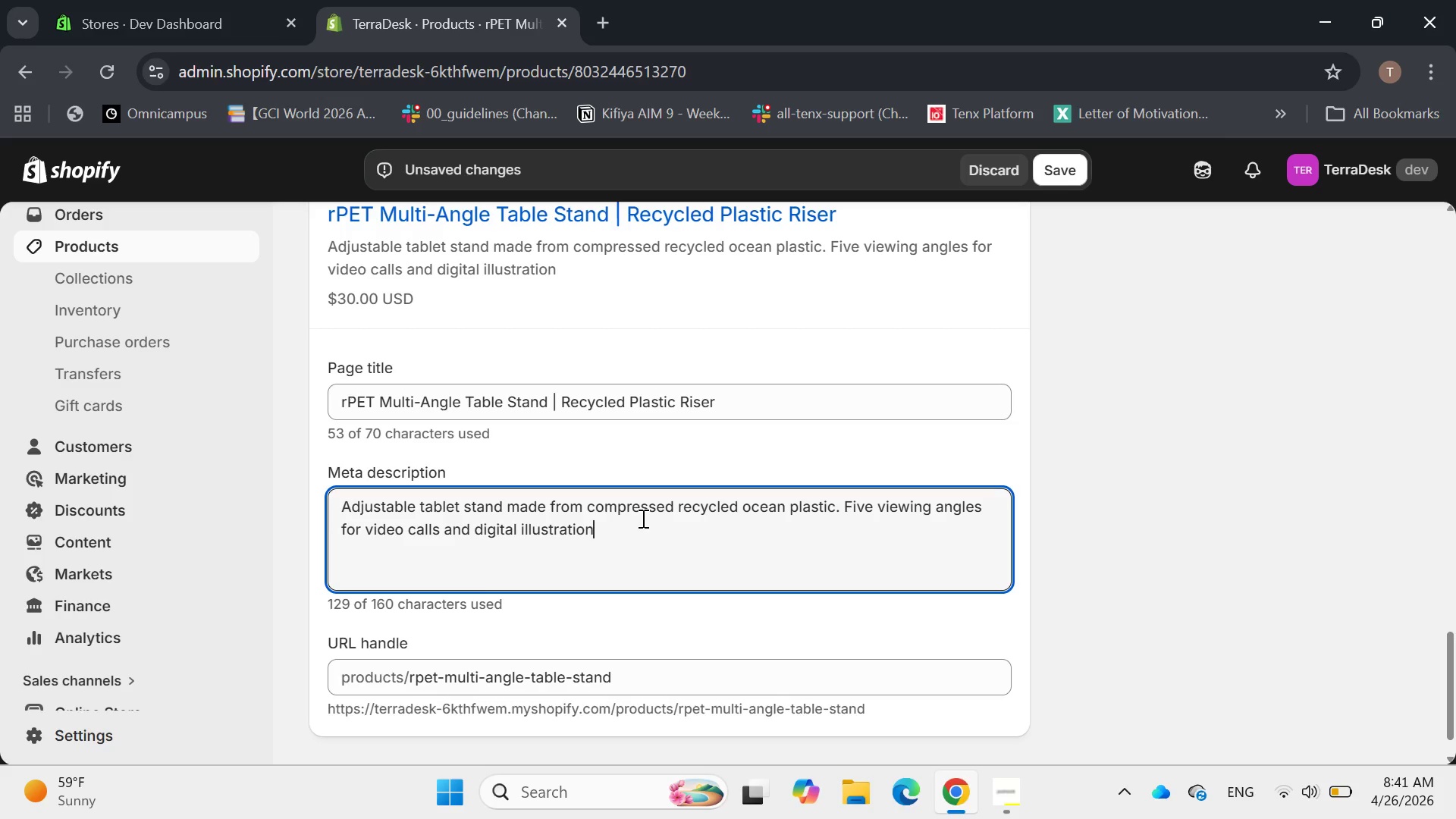 
key(Period)
 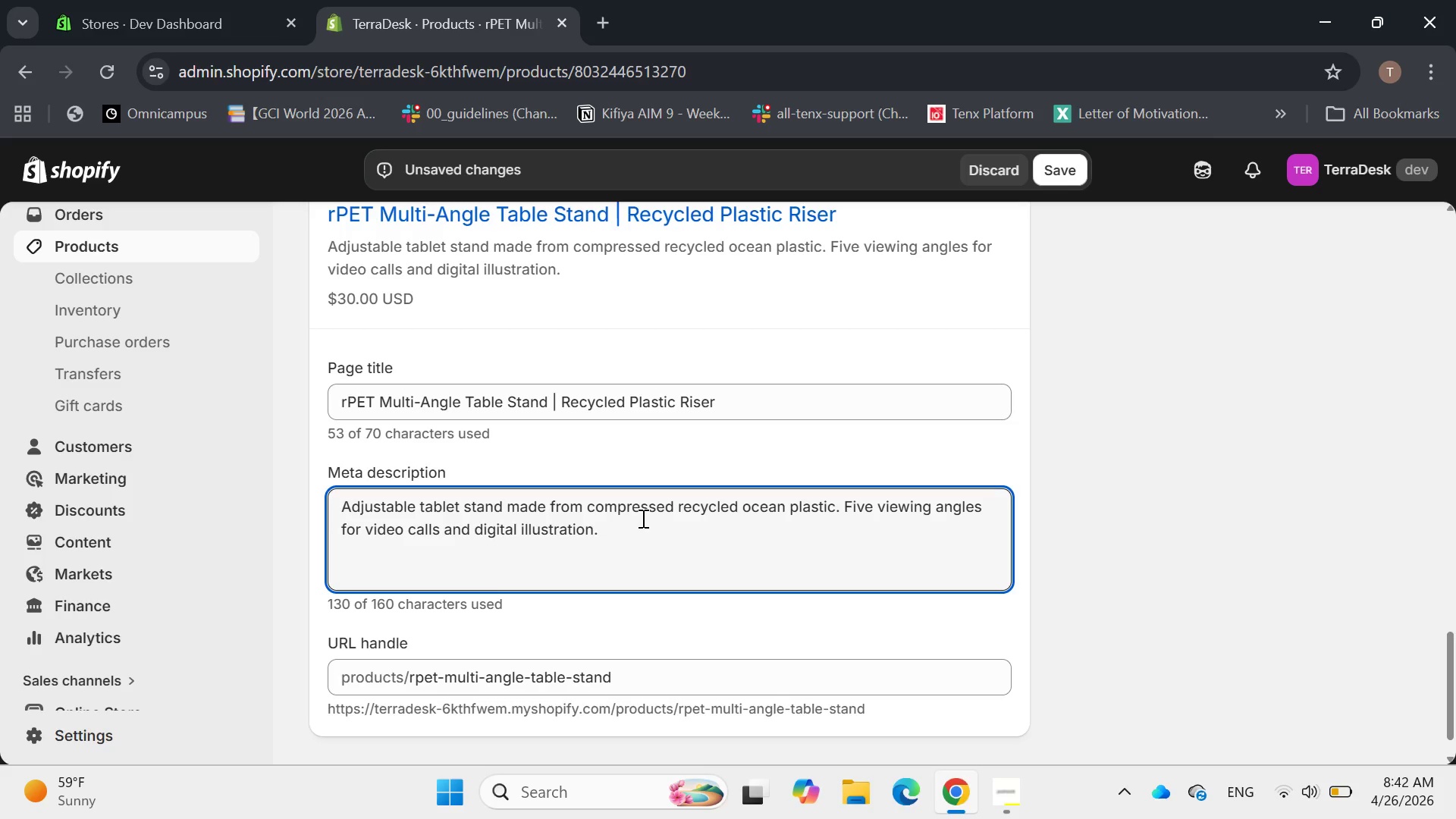 
scroll: coordinate [642, 518], scroll_direction: down, amount: 1.0
 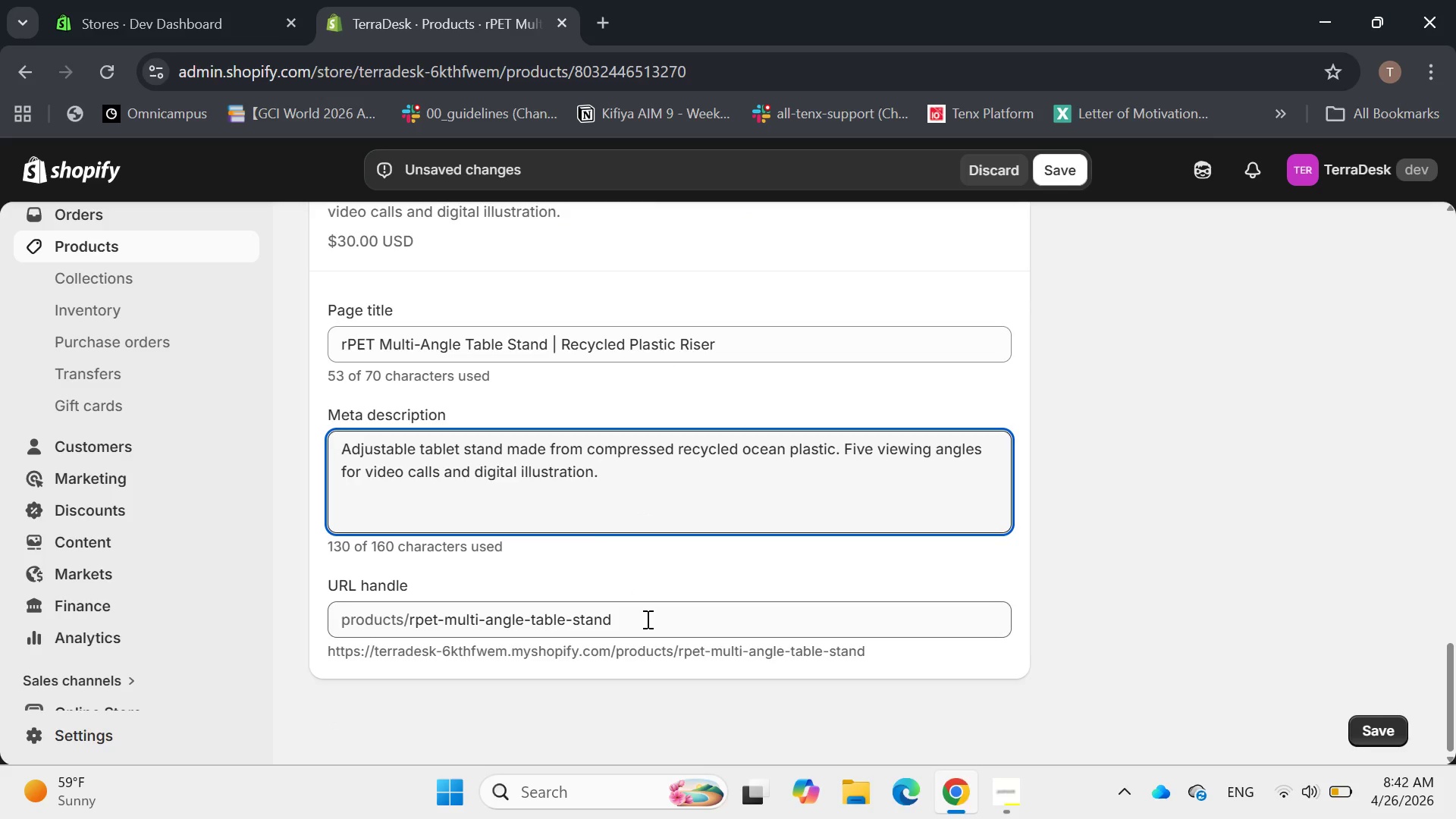 
left_click([646, 619])
 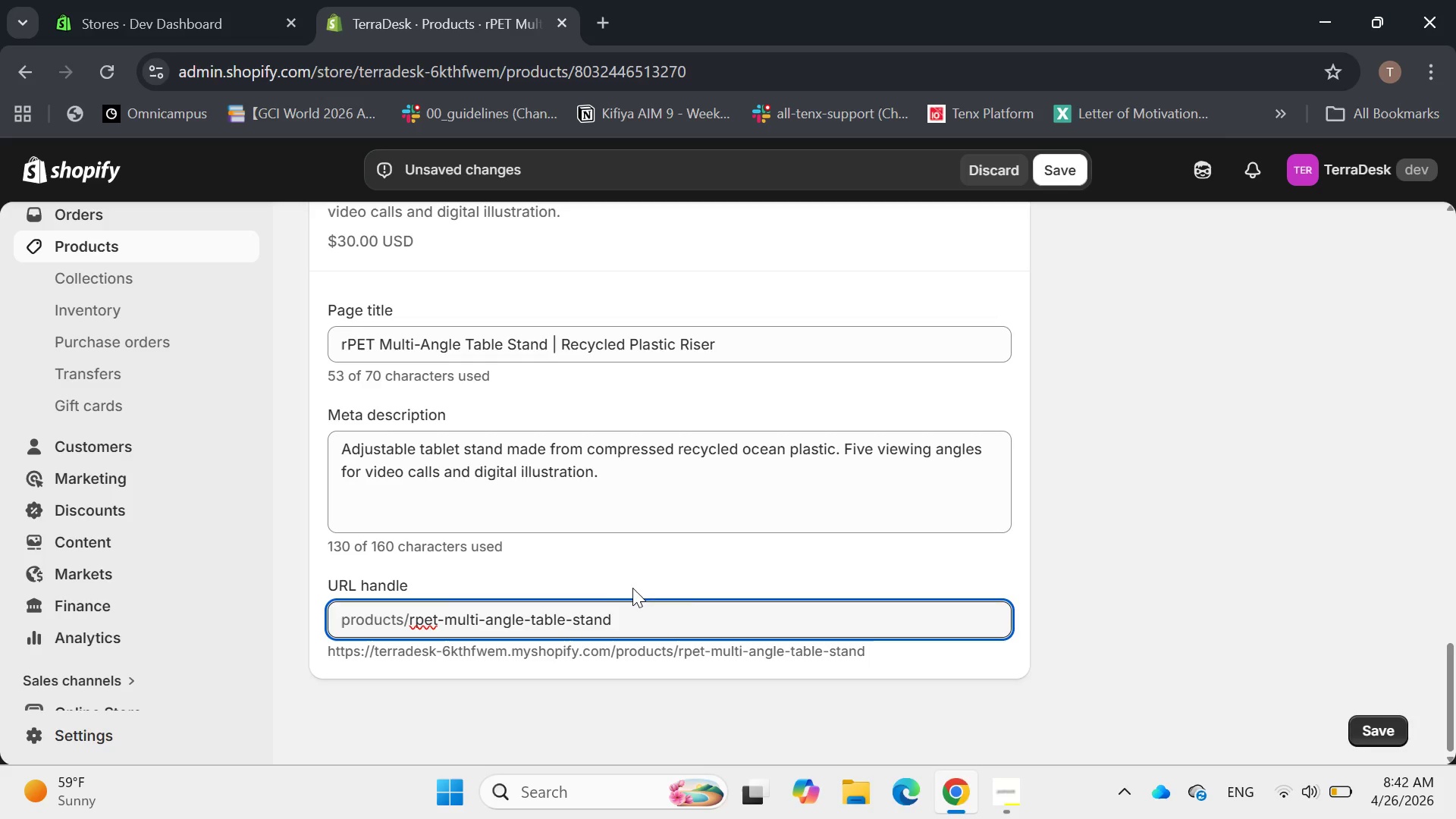 
wait(11.44)
 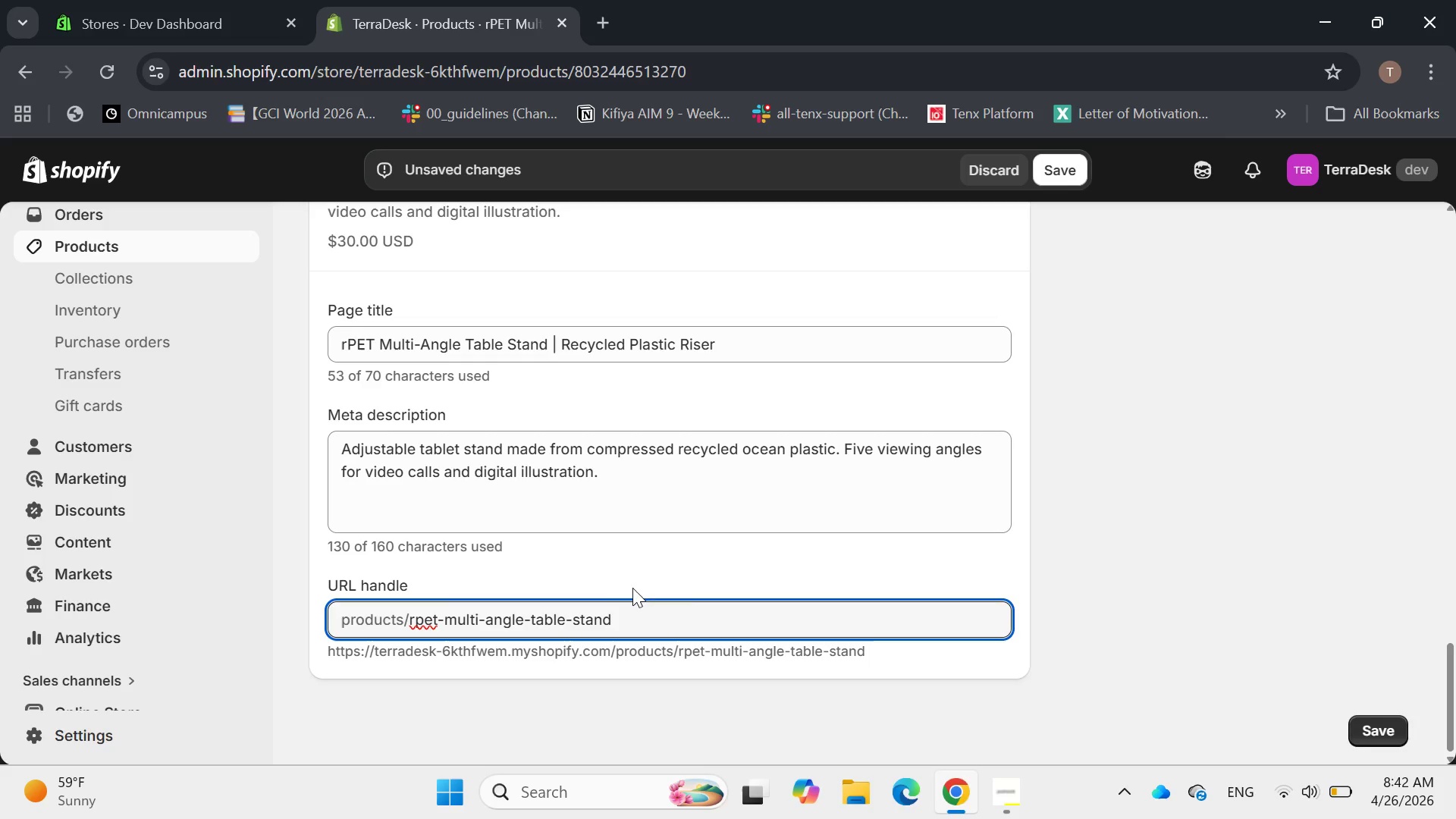 
left_click_drag(start_coordinate=[444, 624], to_coordinate=[522, 620])
 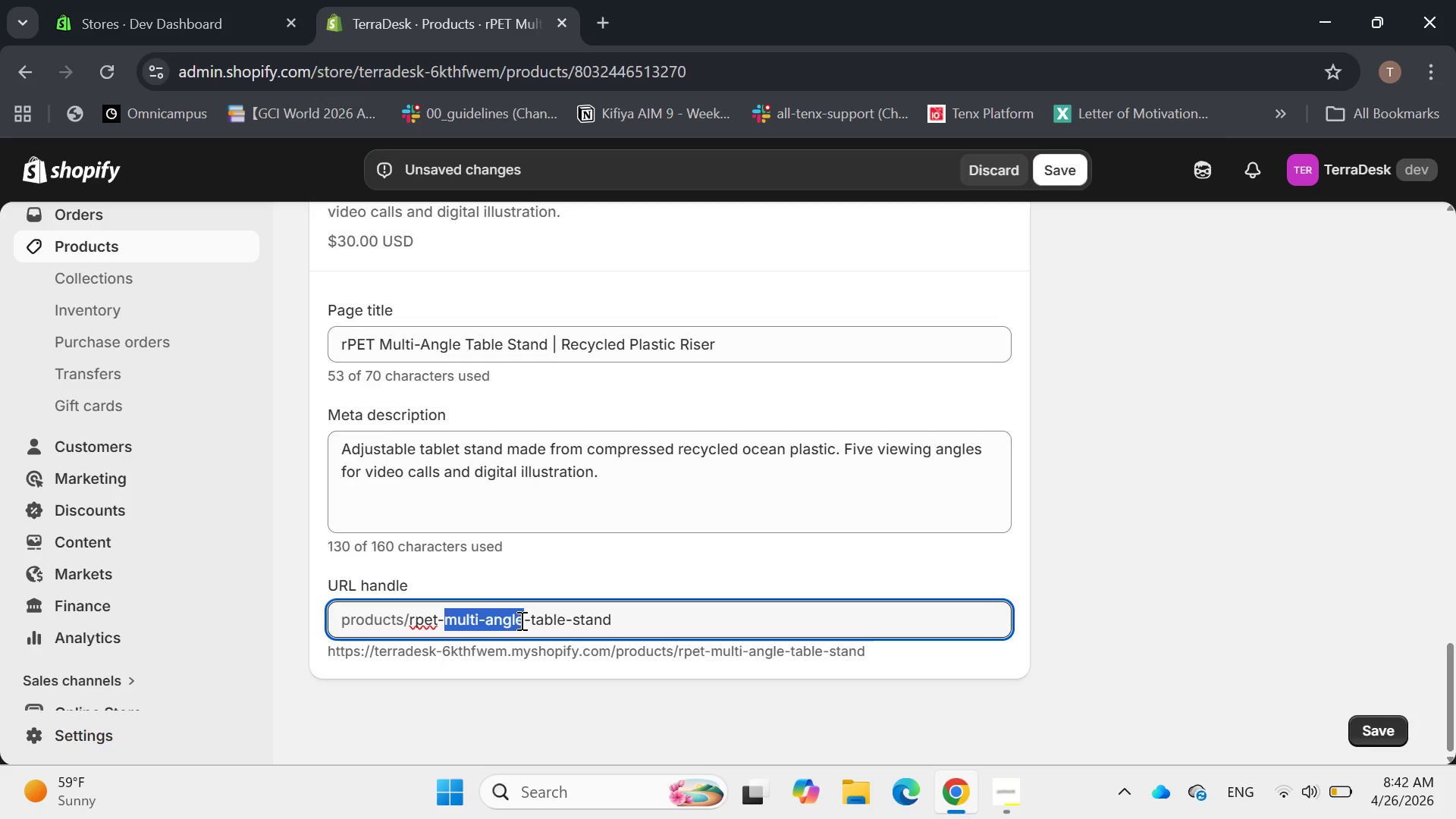 
key(Backspace)
 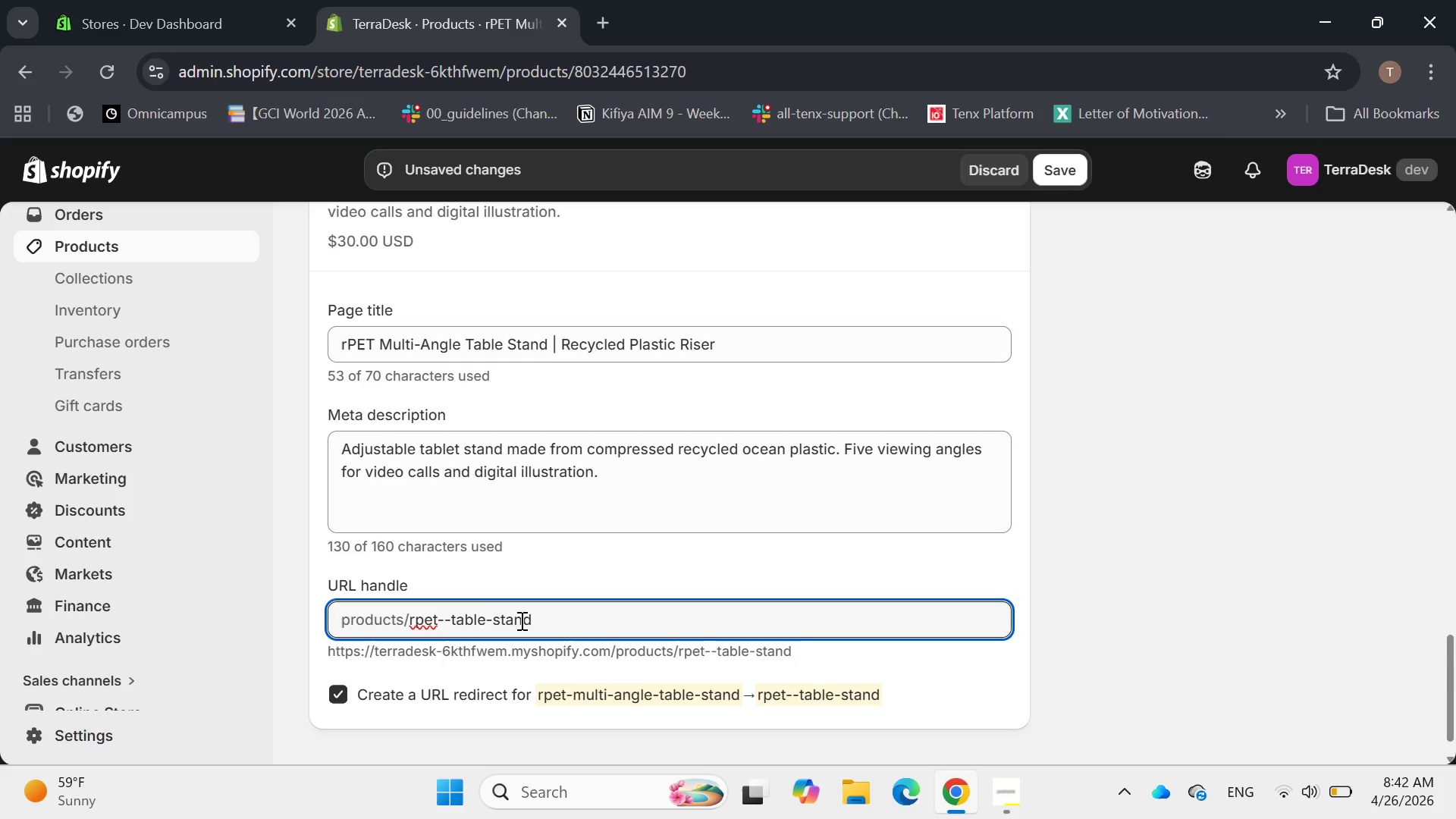 
key(Backspace)
 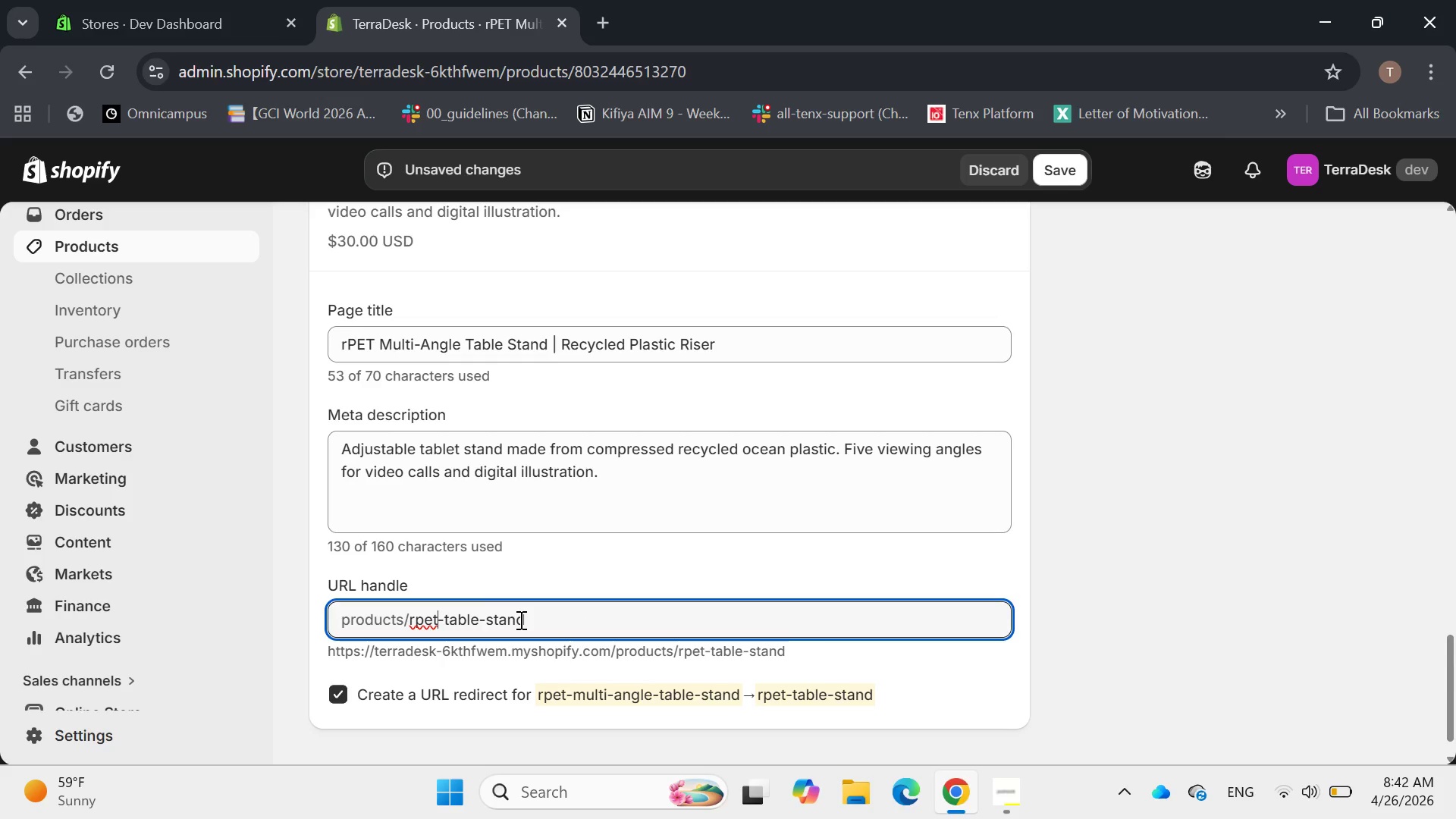 
key(Control+Z)
 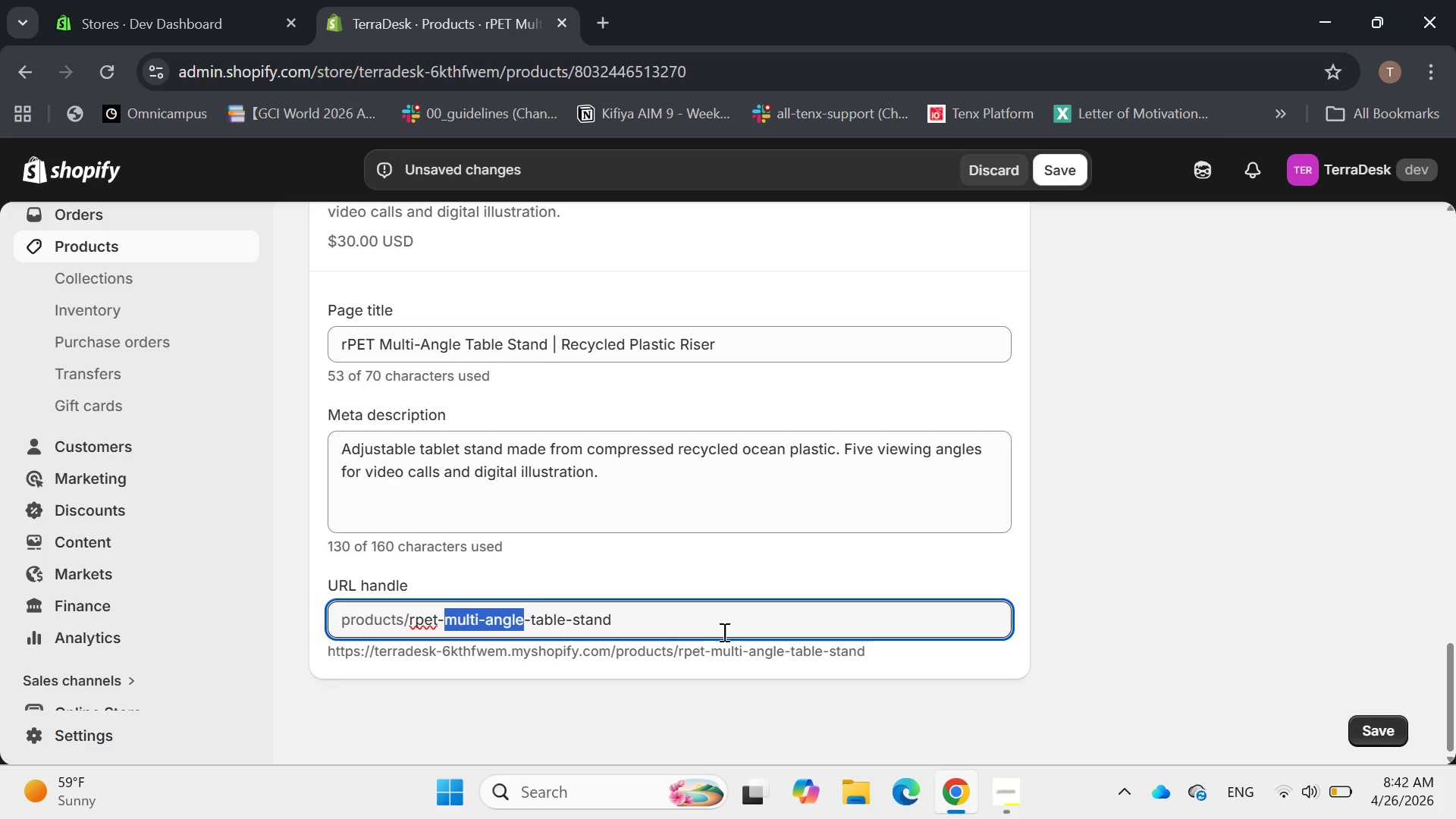 
left_click([726, 629])
 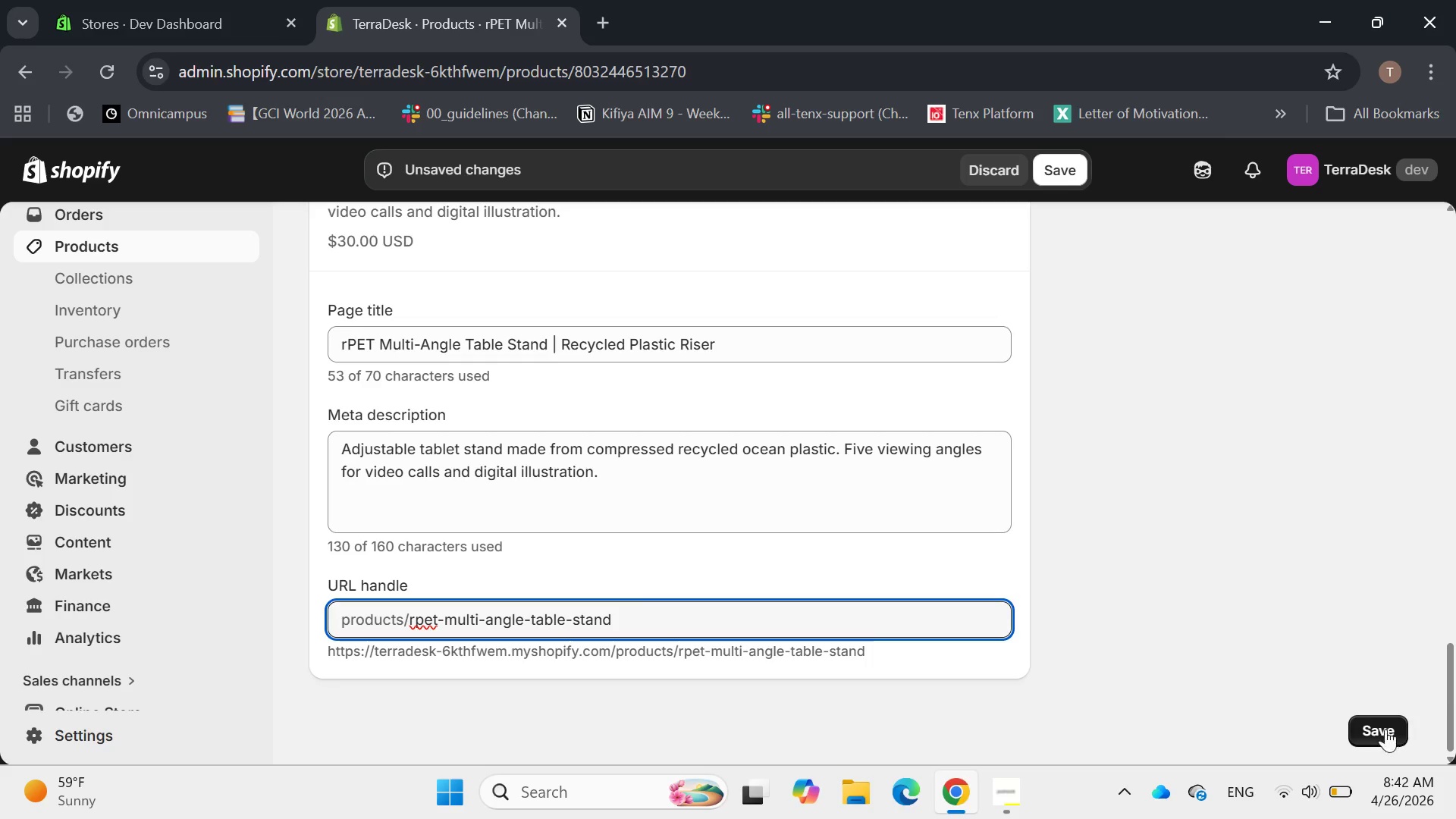 
left_click([1375, 728])
 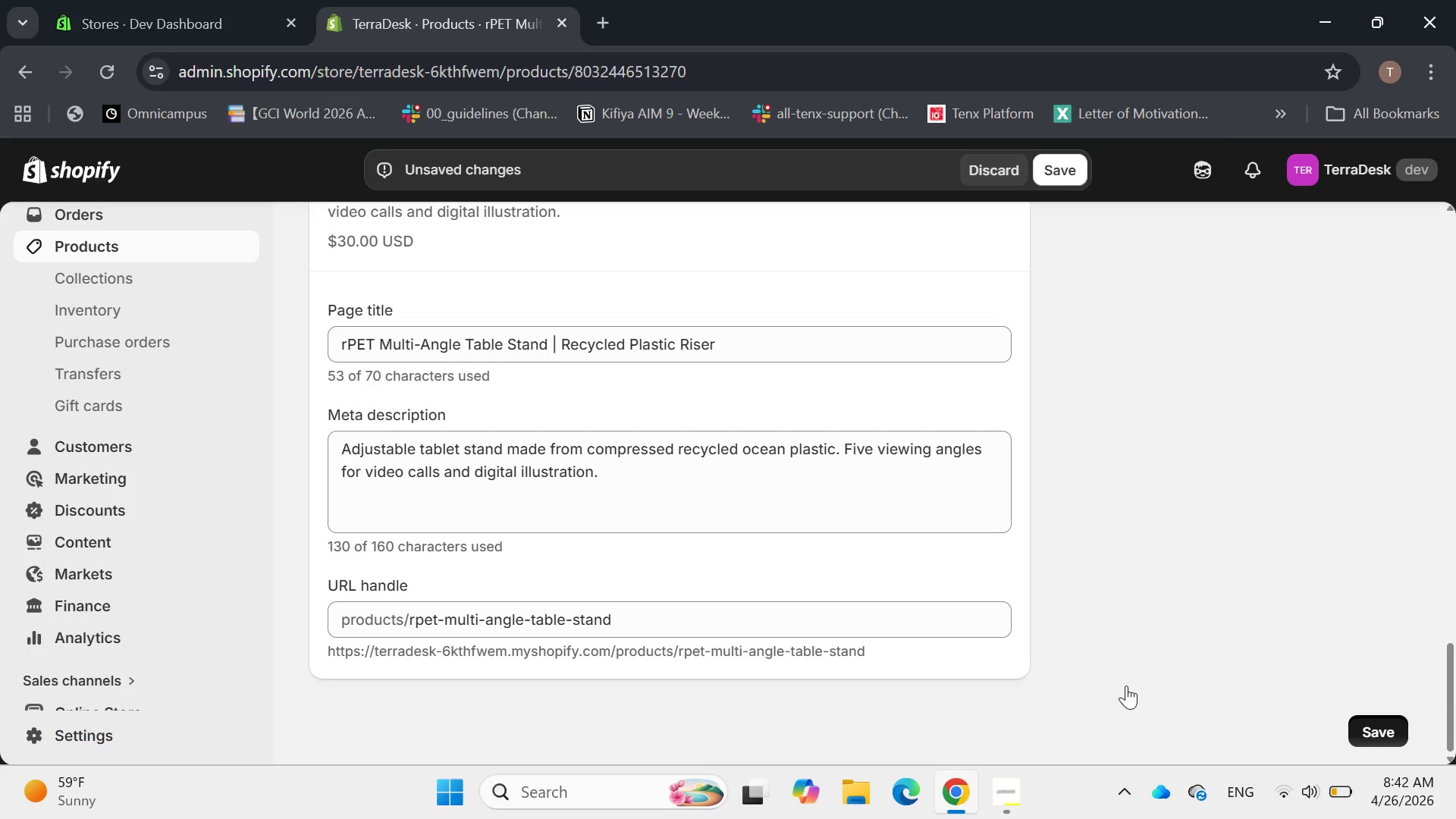 
scroll: coordinate [1126, 684], scroll_direction: up, amount: 24.0
 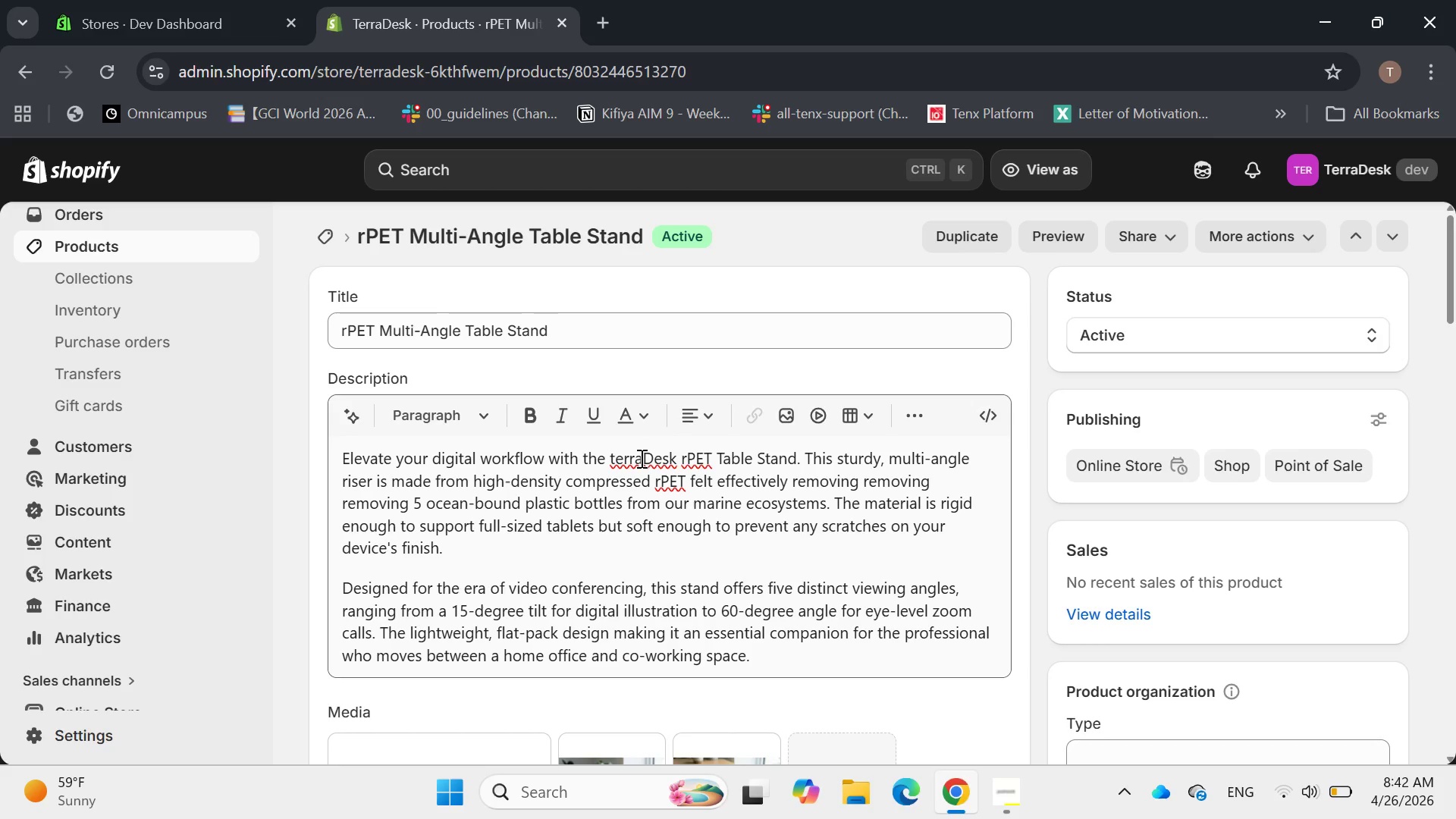 
wait(15.32)
 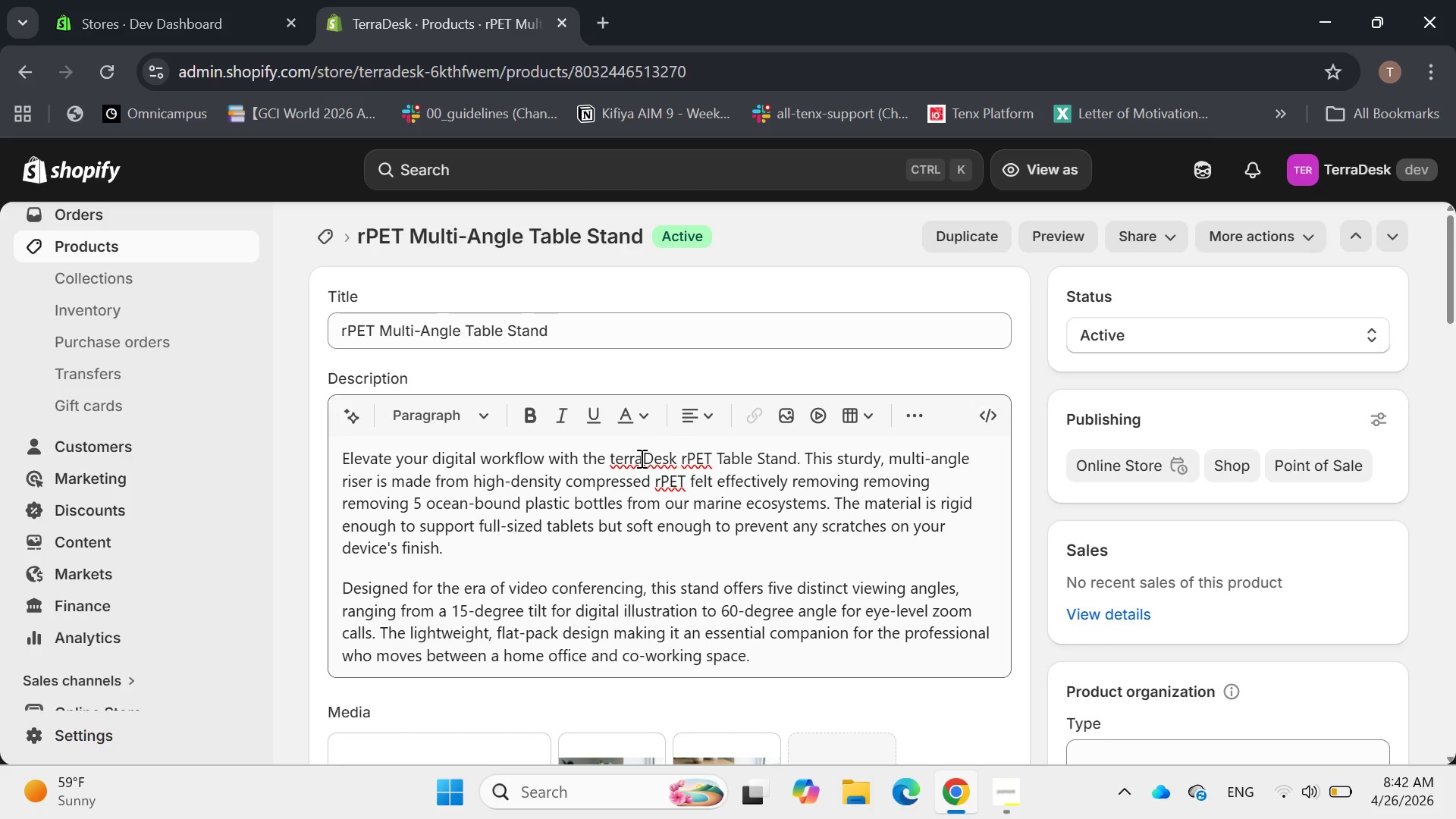 
mouse_move([340, 256])
 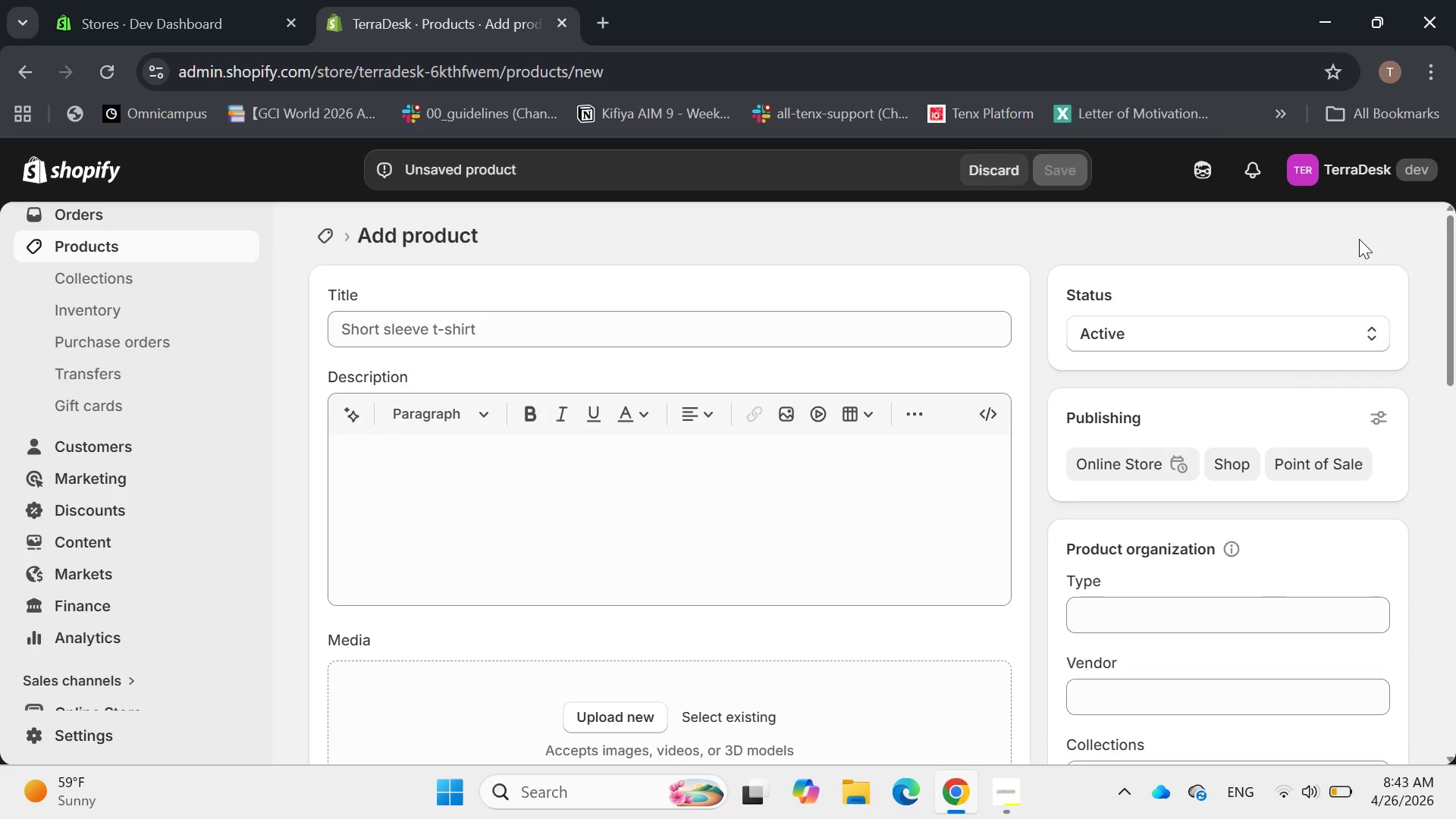 
wait(17.0)
 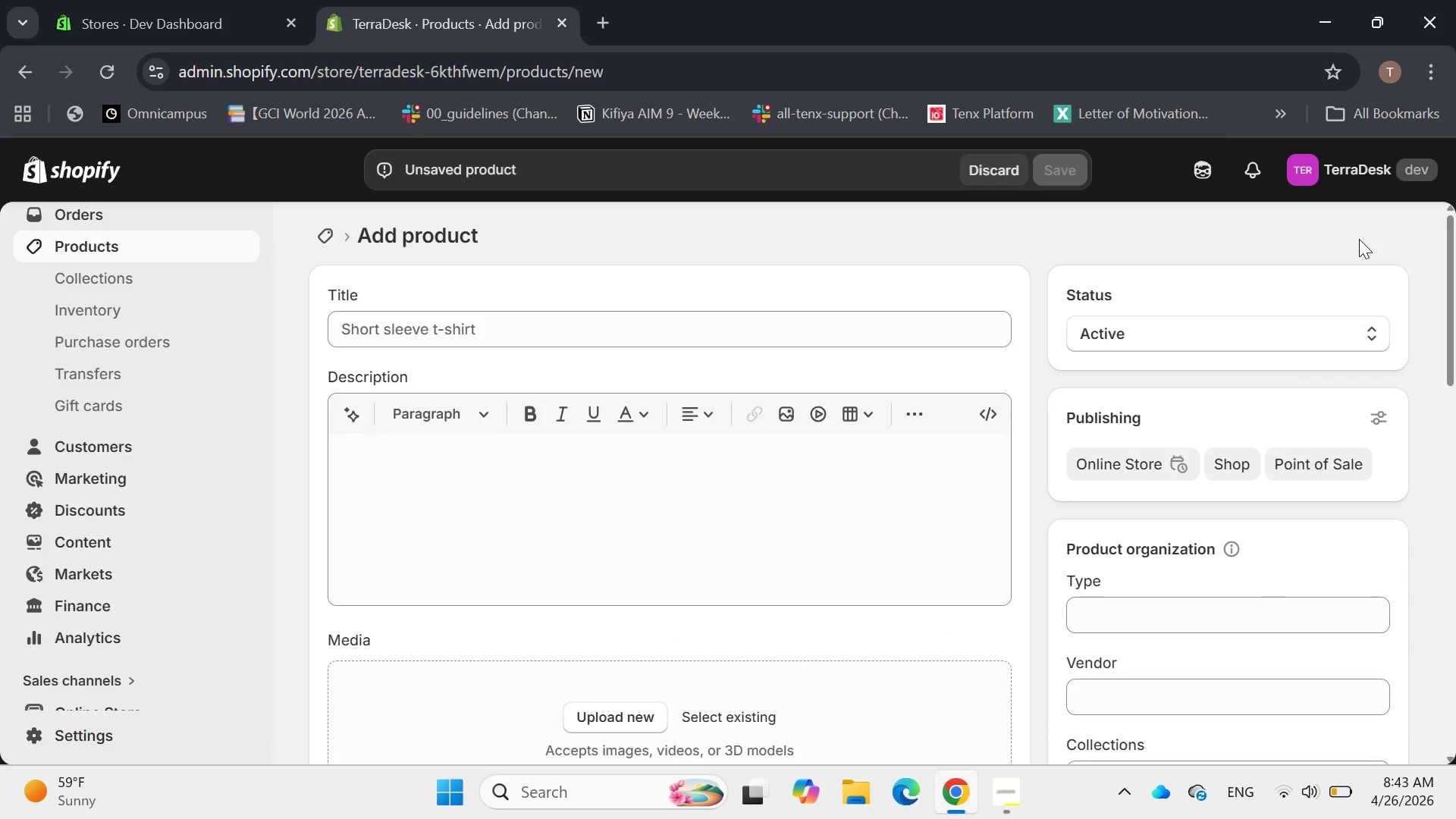 
left_click([1282, 785])
 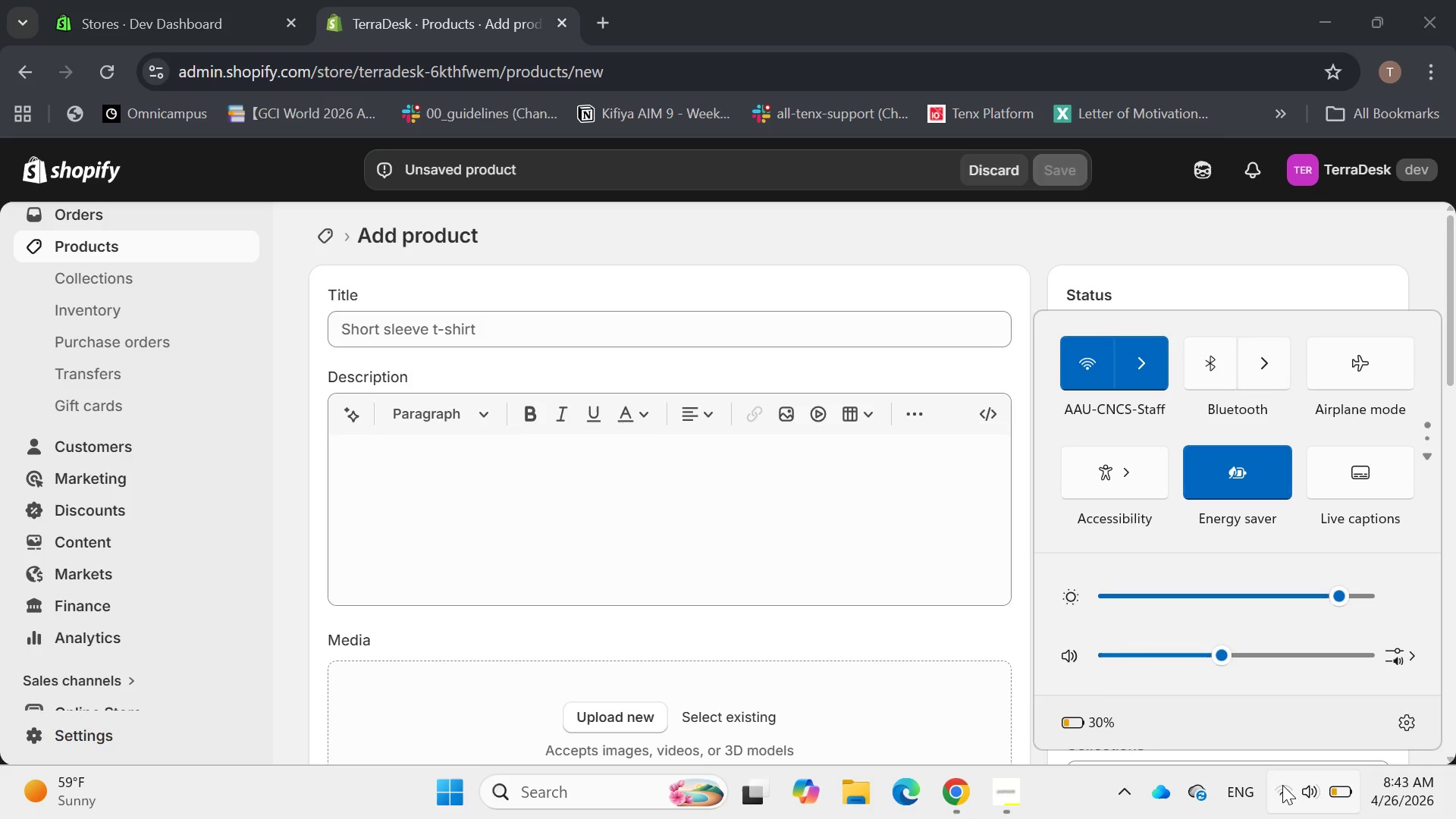 
left_click([1282, 785])